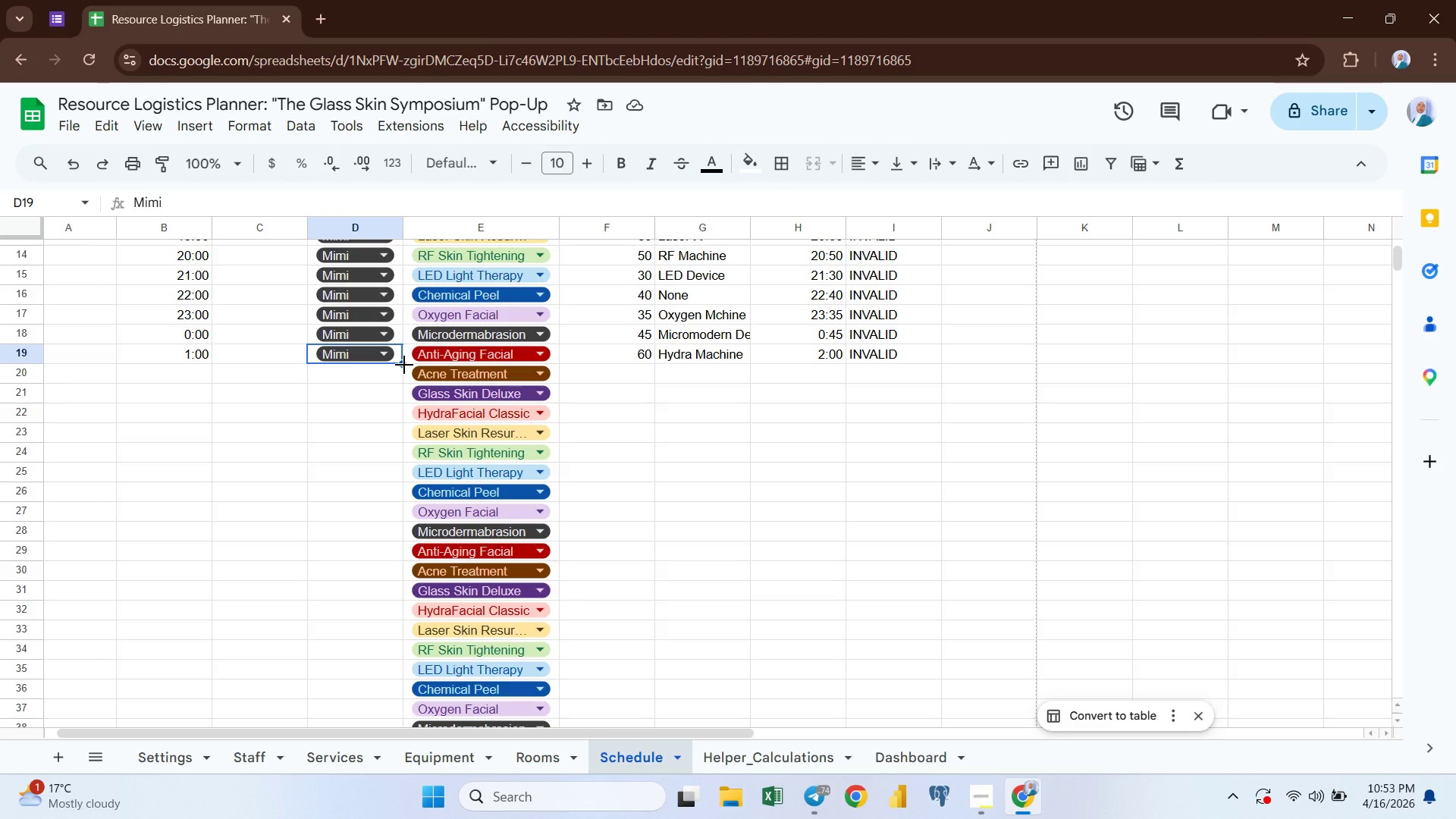 
left_click_drag(start_coordinate=[403, 365], to_coordinate=[402, 381])
 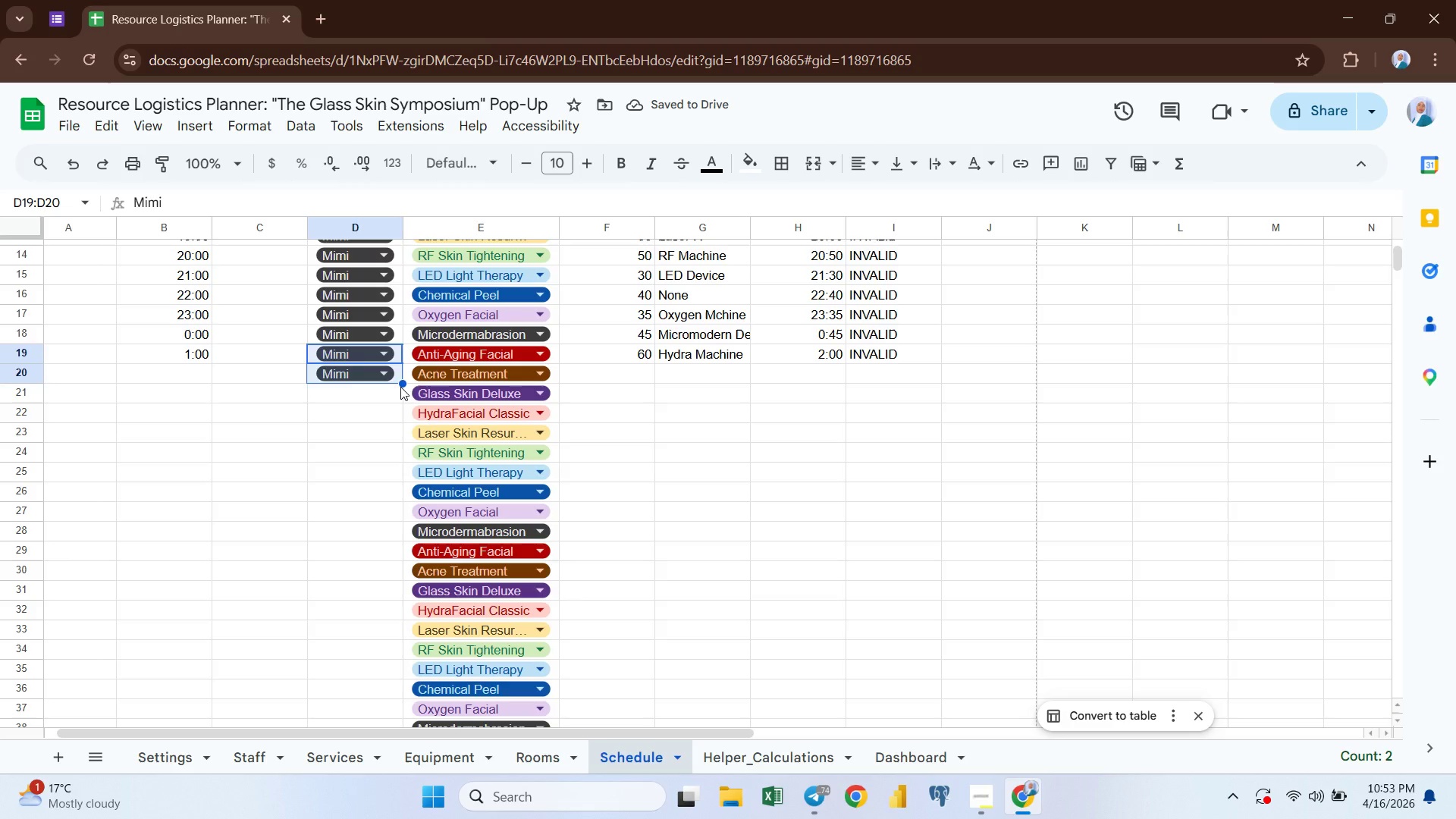 
left_click_drag(start_coordinate=[401, 384], to_coordinate=[401, 393])
 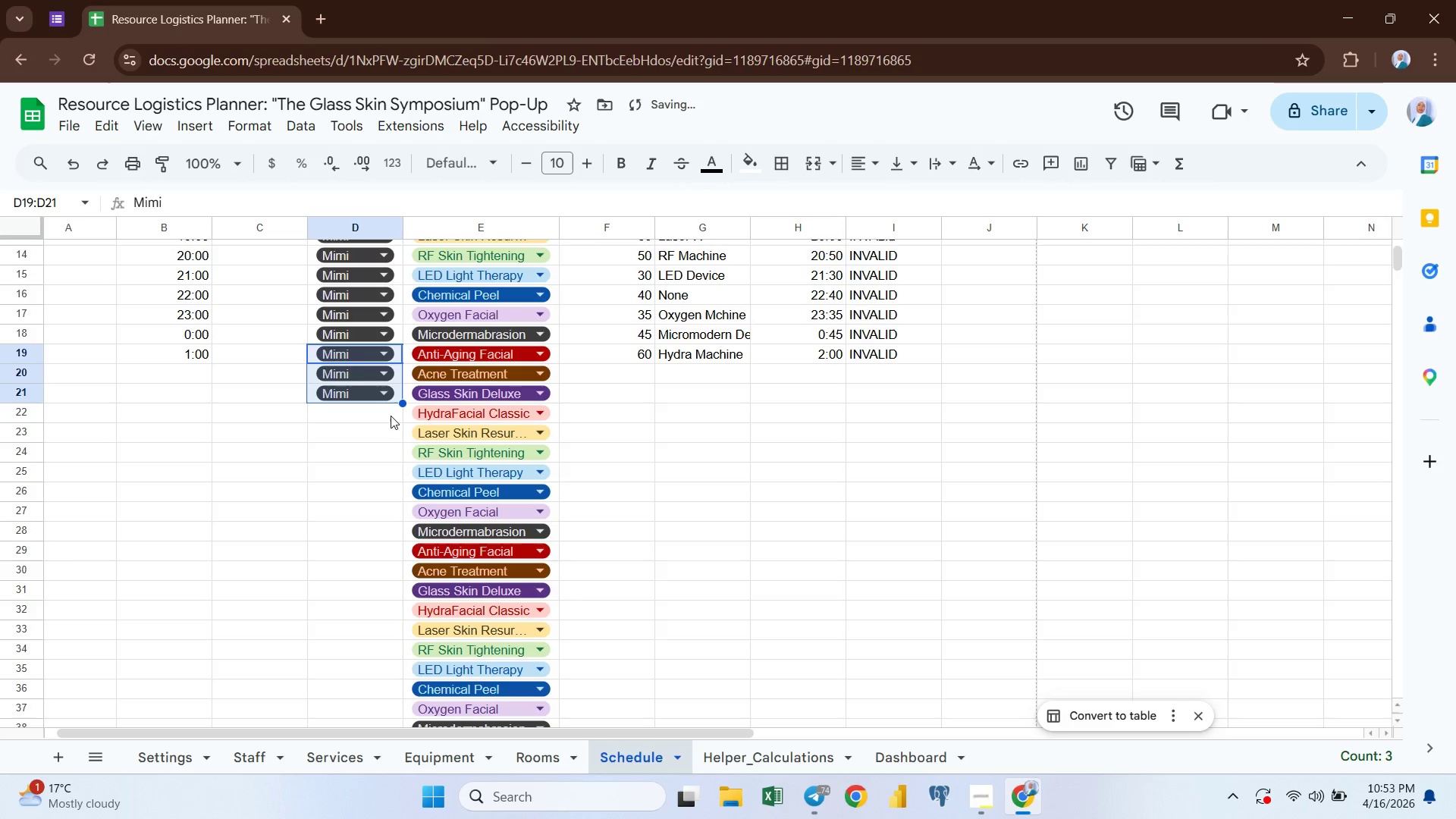 
left_click([390, 416])
 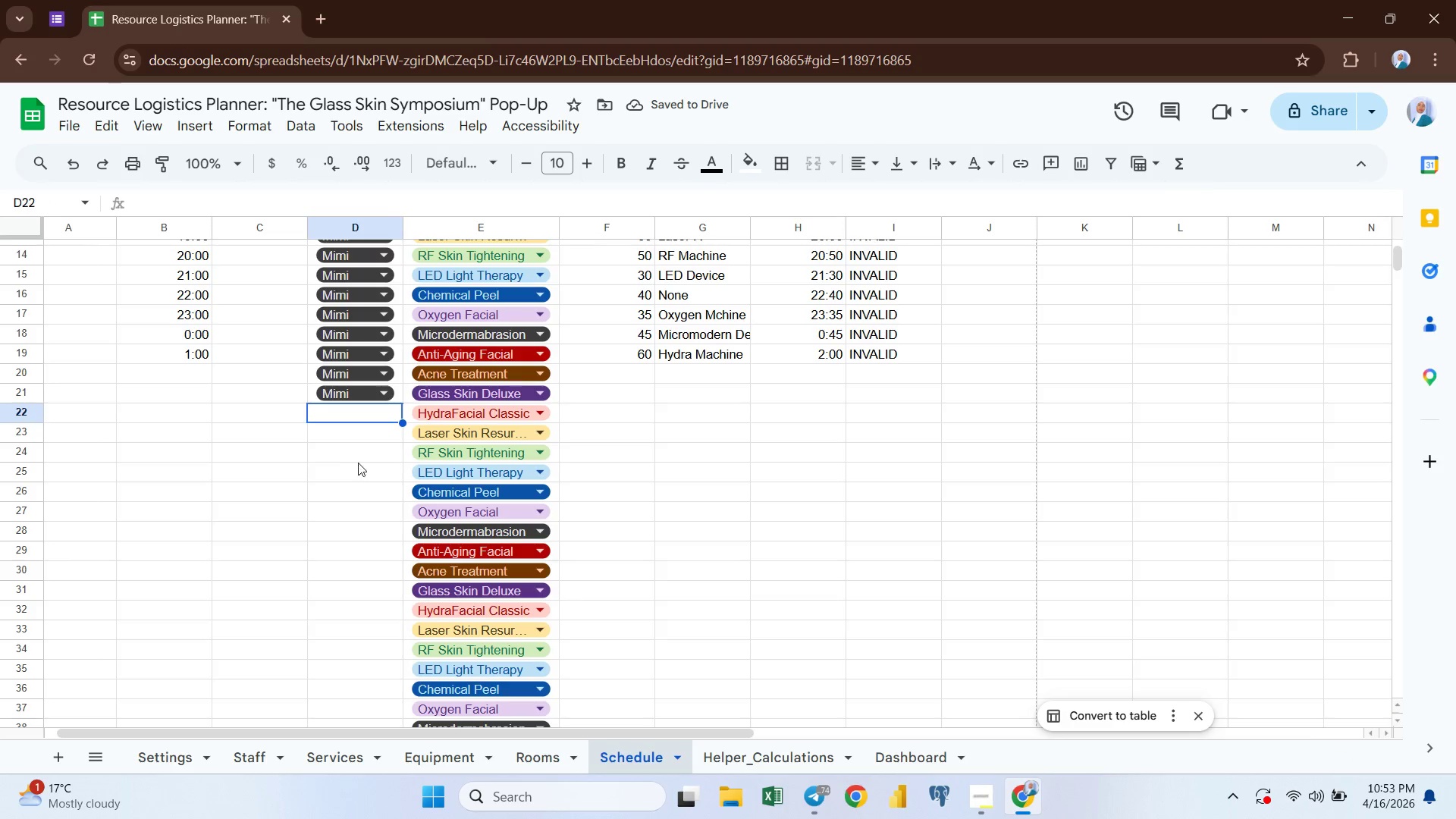 
left_click([367, 455])
 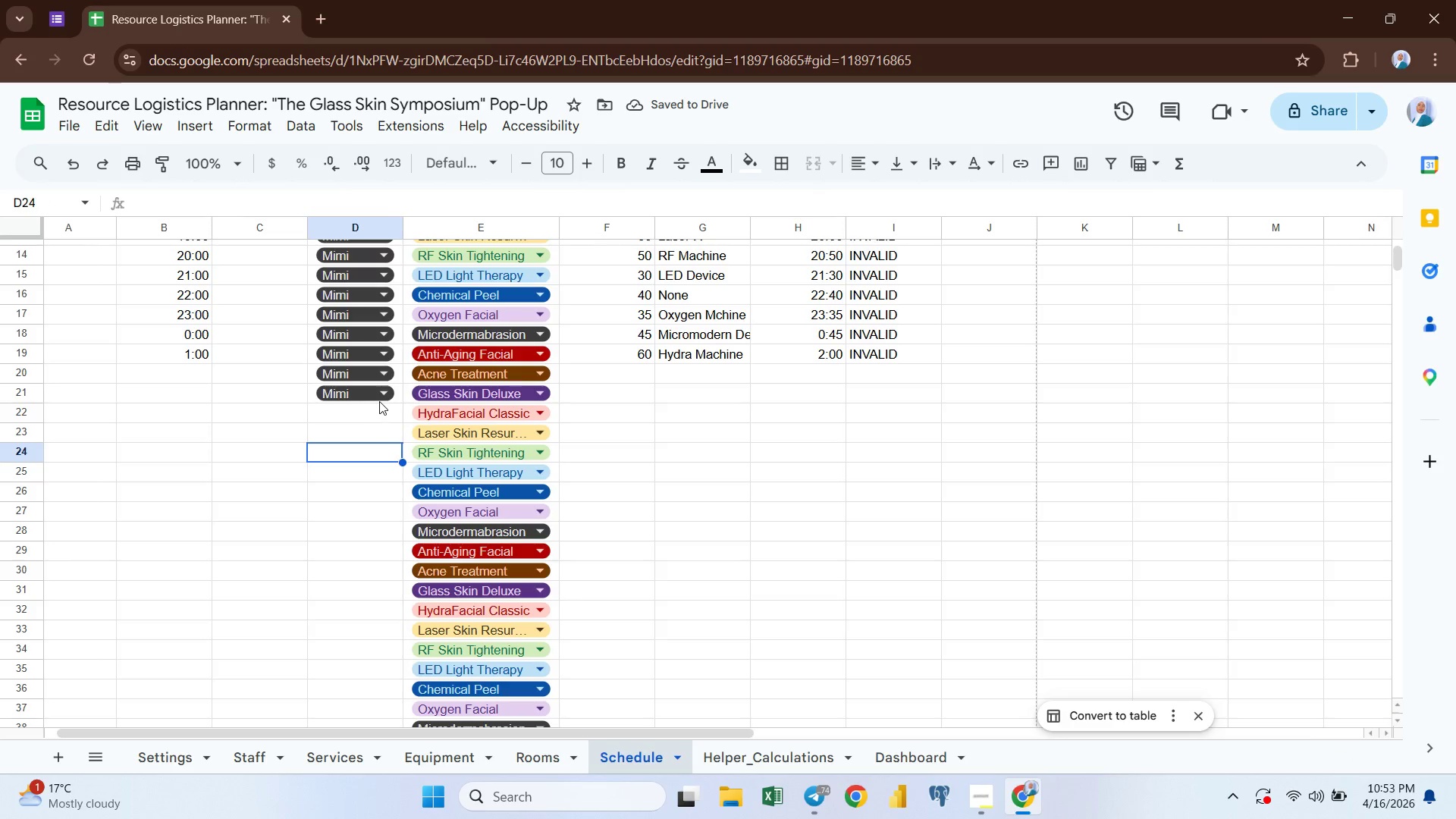 
left_click([379, 396])
 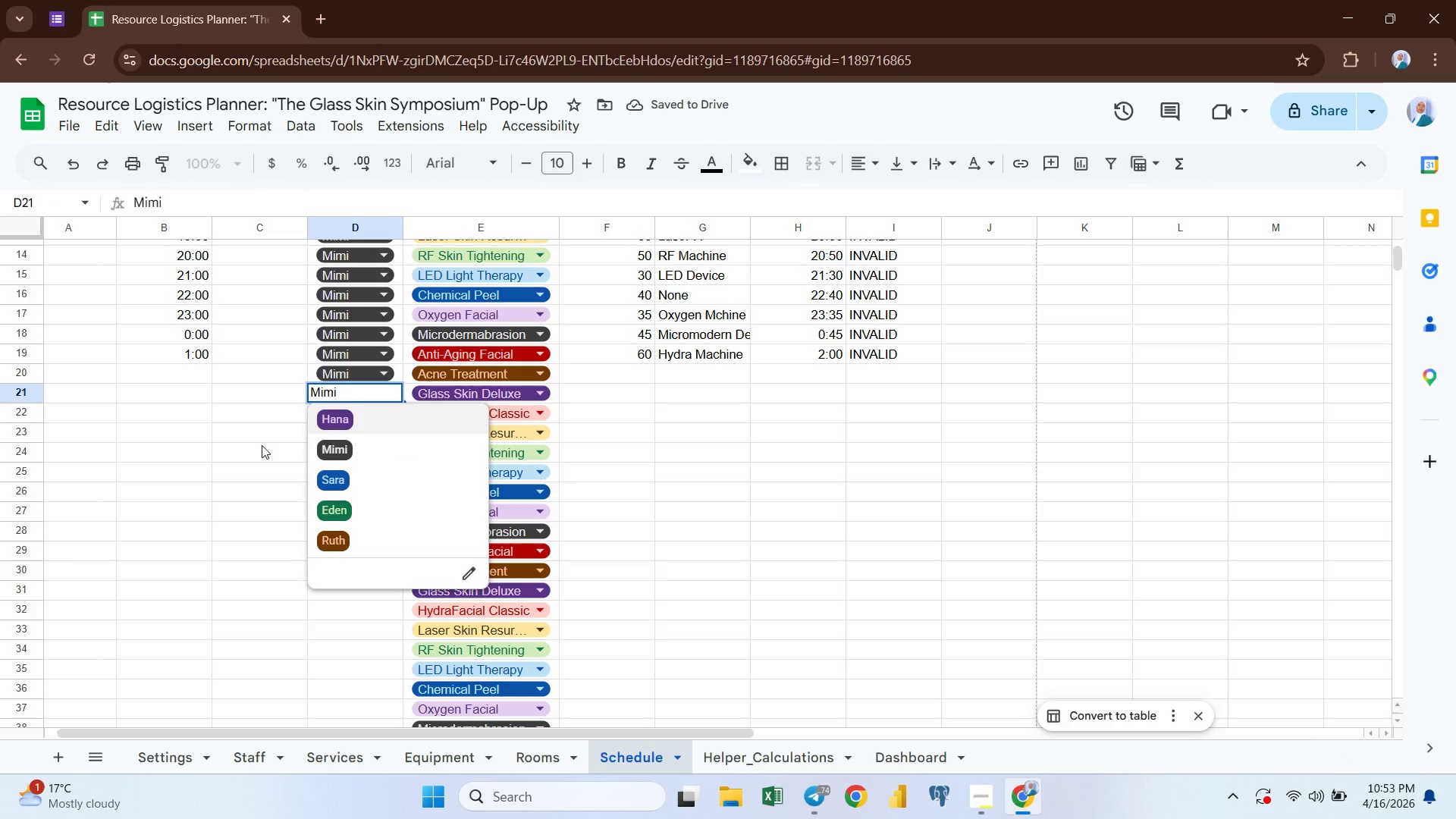 
left_click([237, 463])
 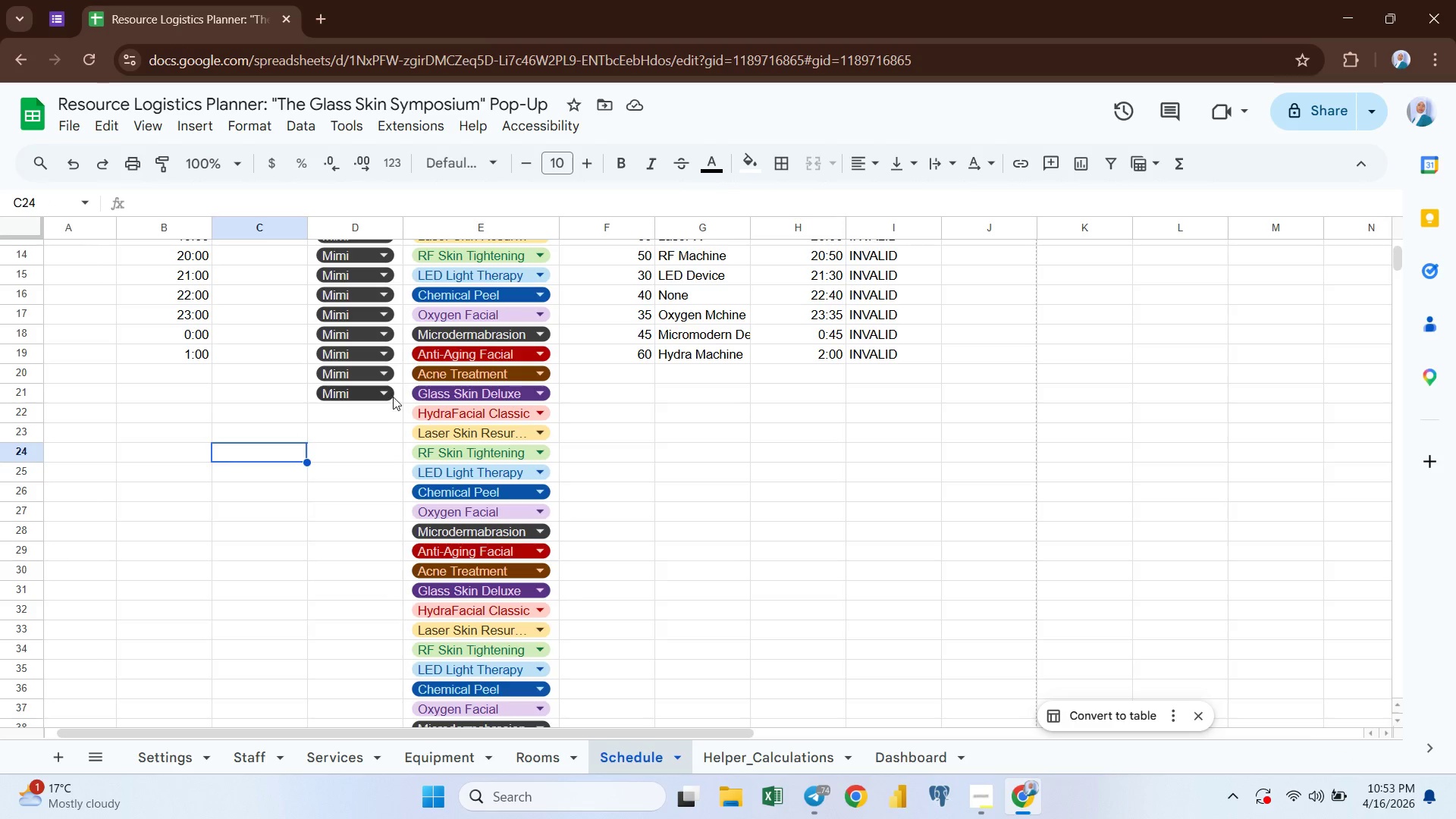 
left_click([397, 395])
 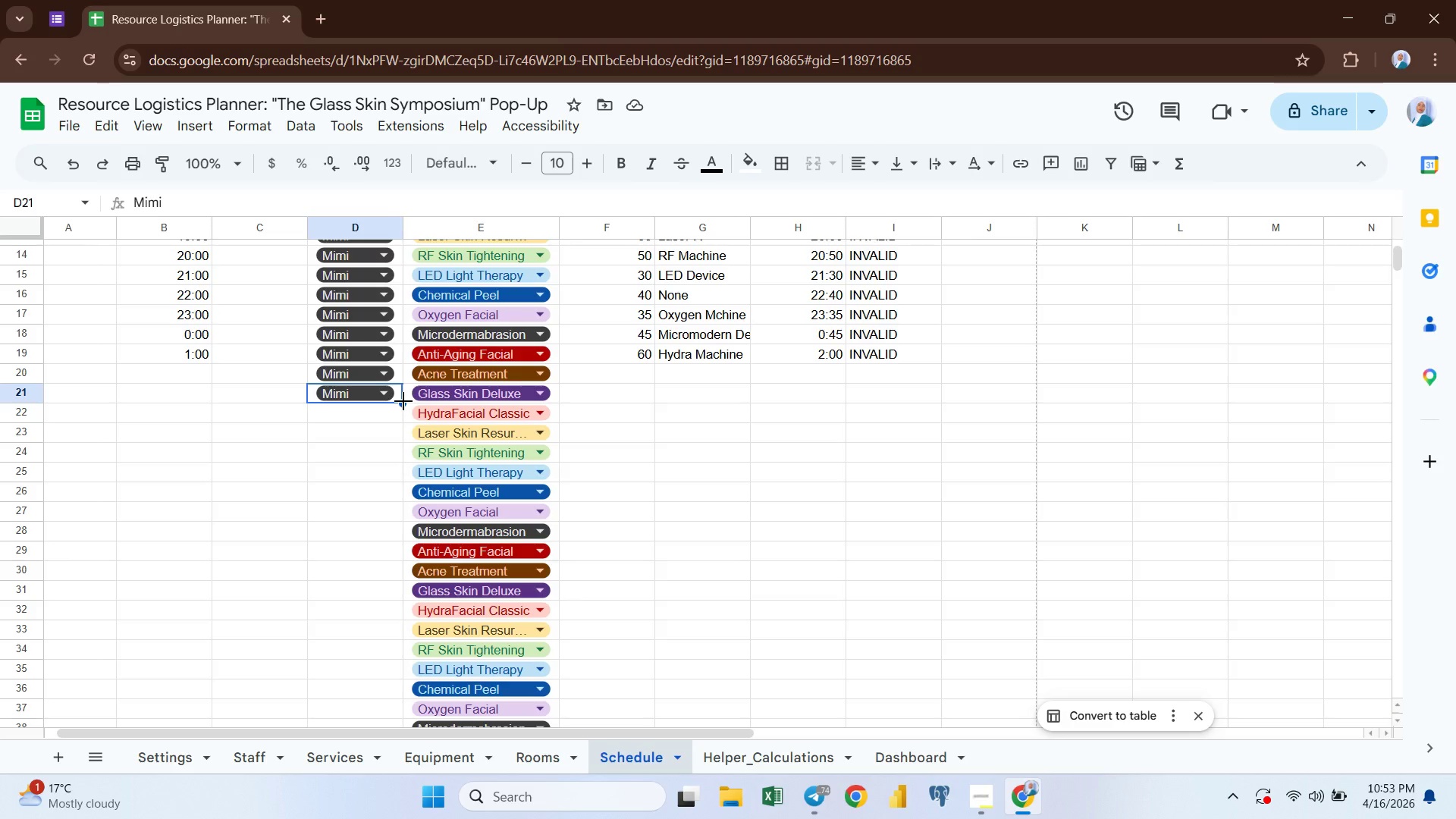 
left_click_drag(start_coordinate=[403, 403], to_coordinate=[403, 415])
 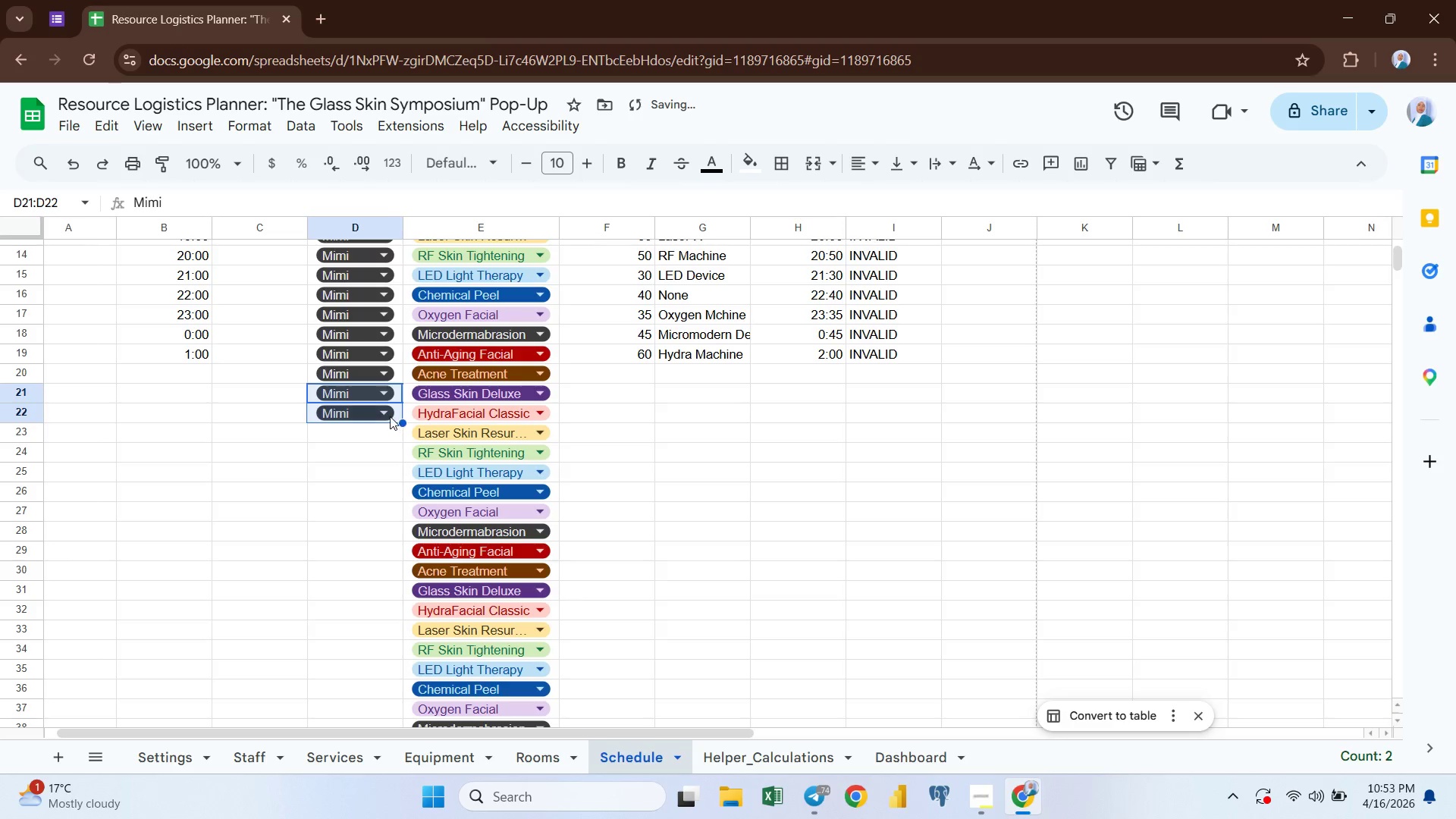 
left_click([389, 414])
 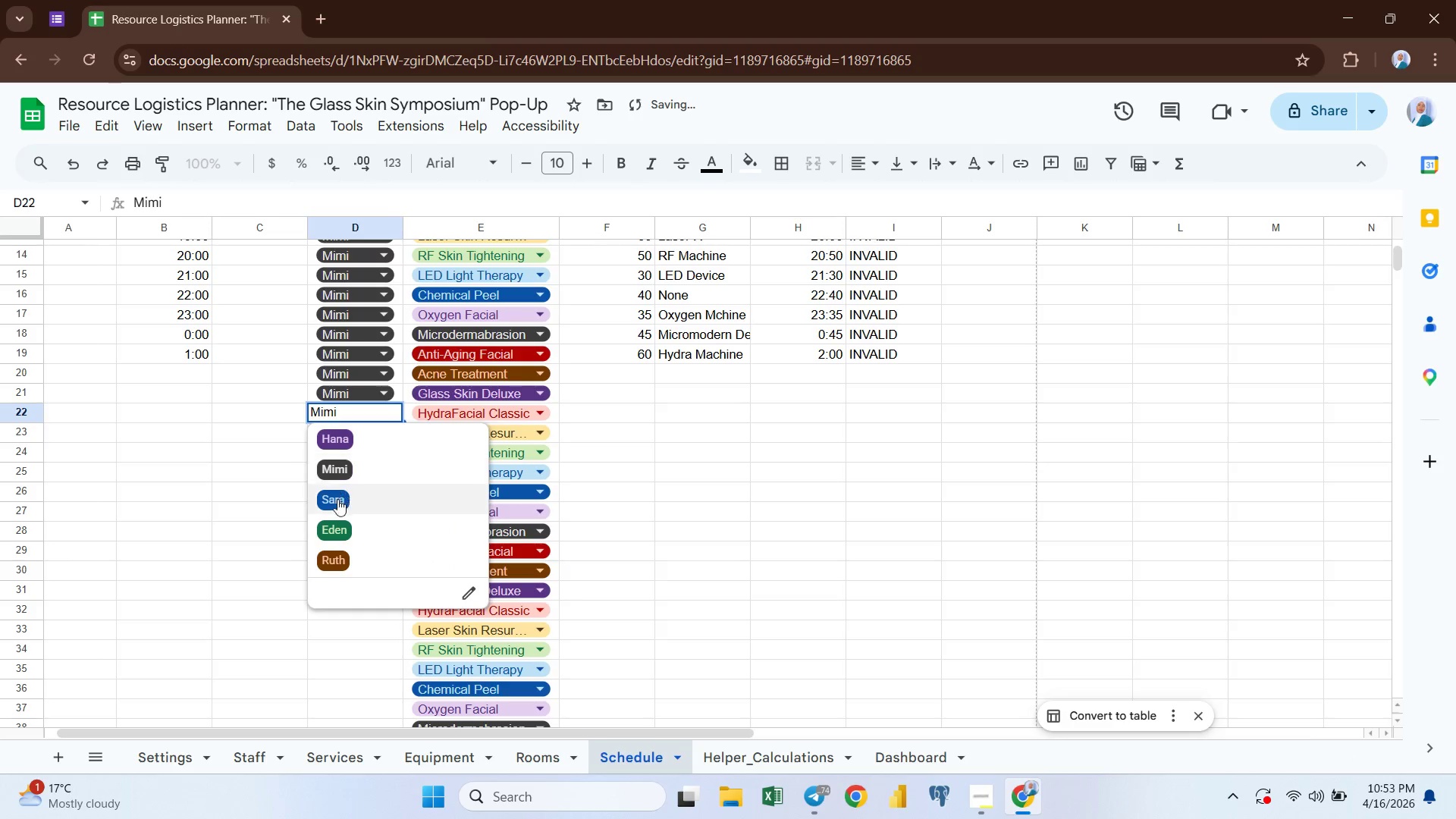 
left_click([336, 502])
 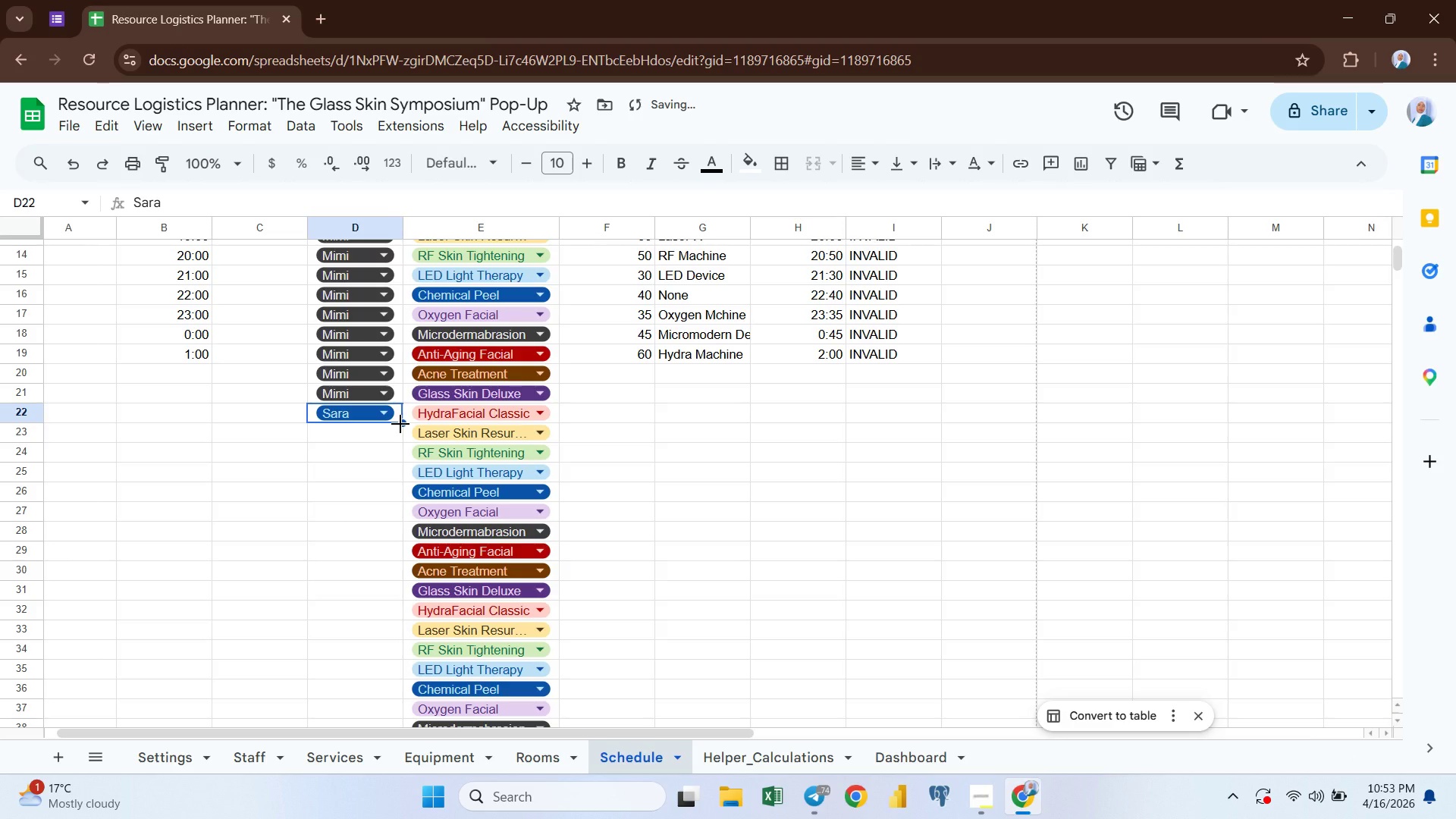 
left_click_drag(start_coordinate=[401, 425], to_coordinate=[400, 605])
 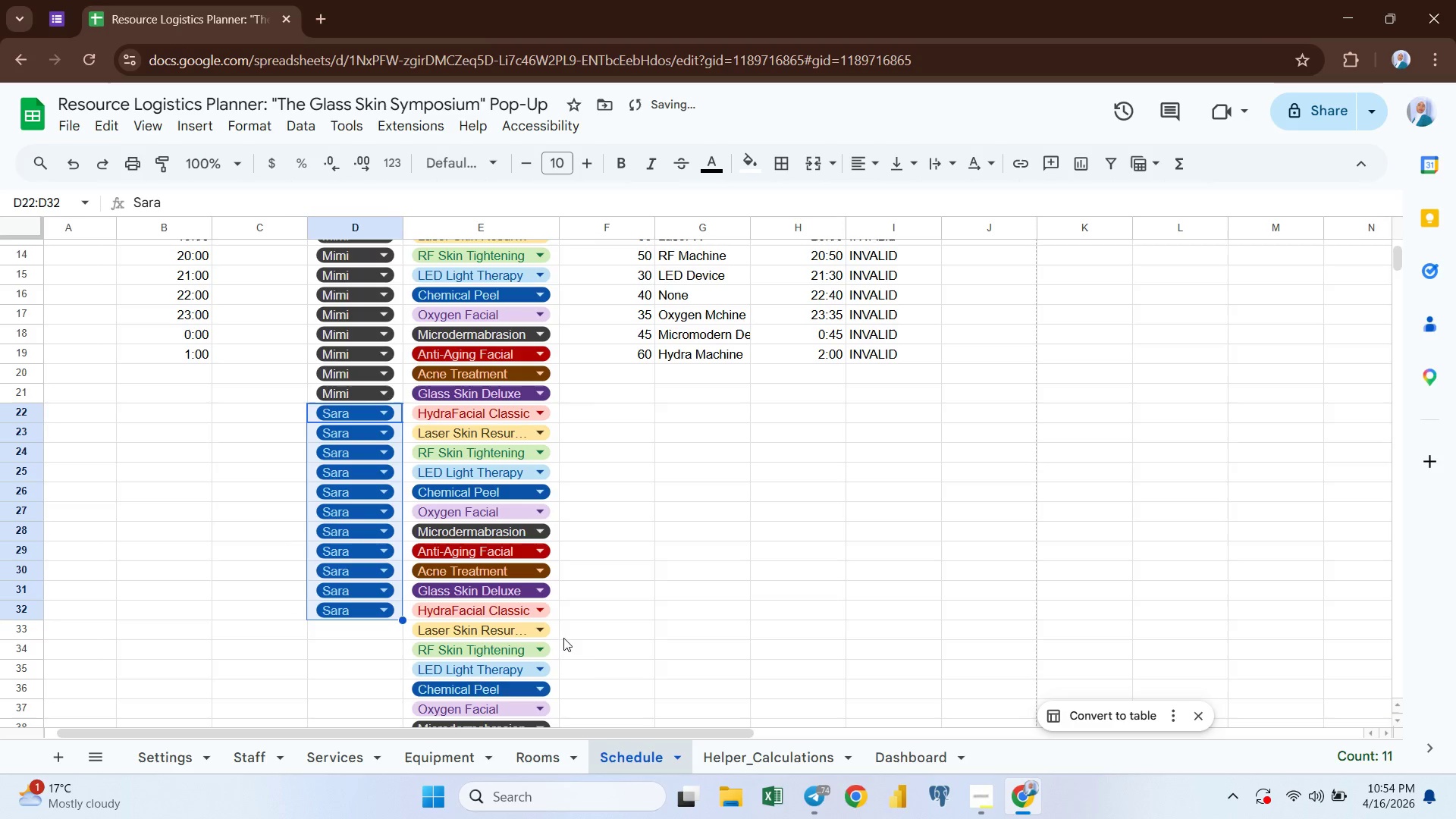 
left_click([614, 664])
 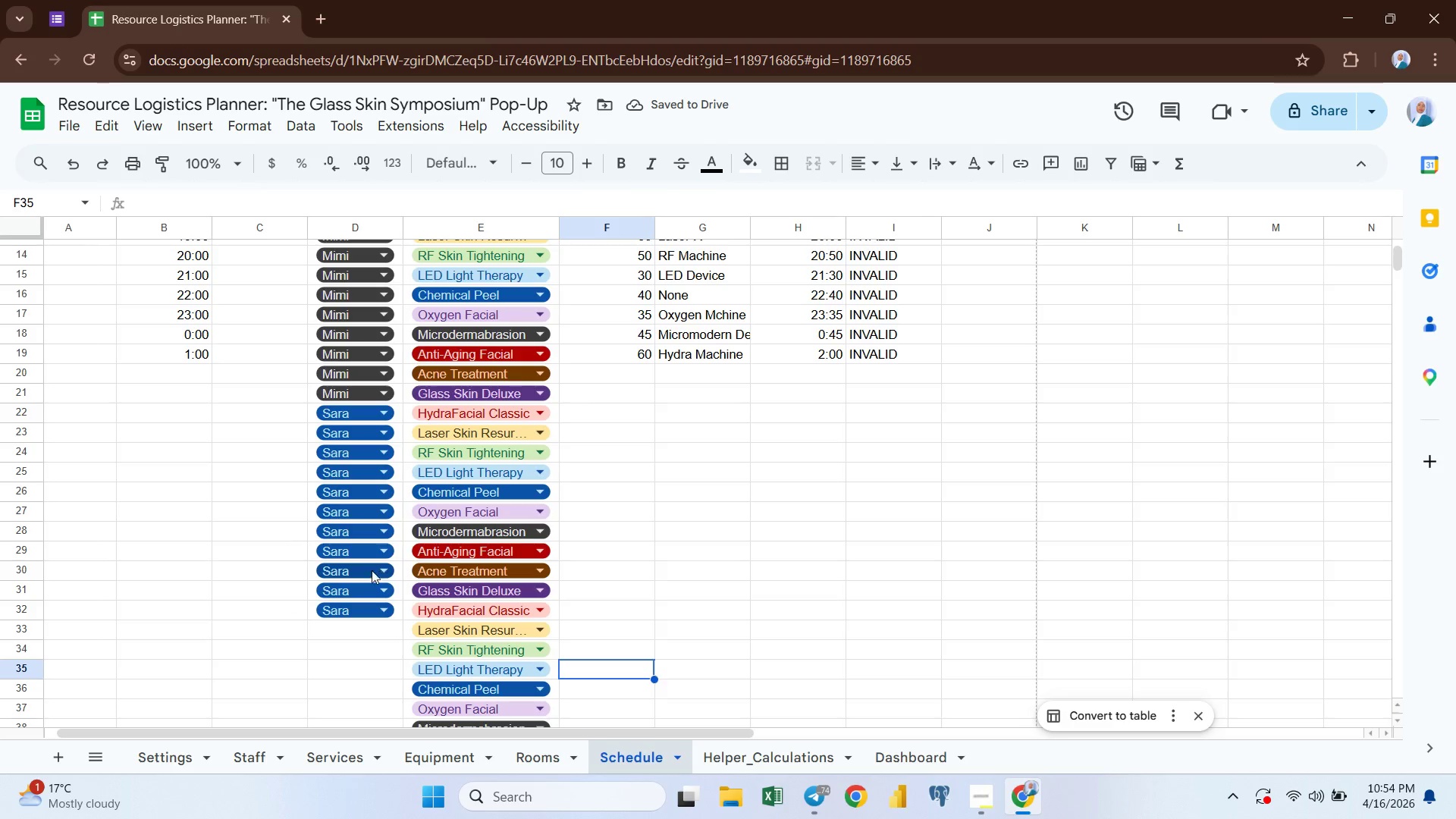 
left_click([387, 610])
 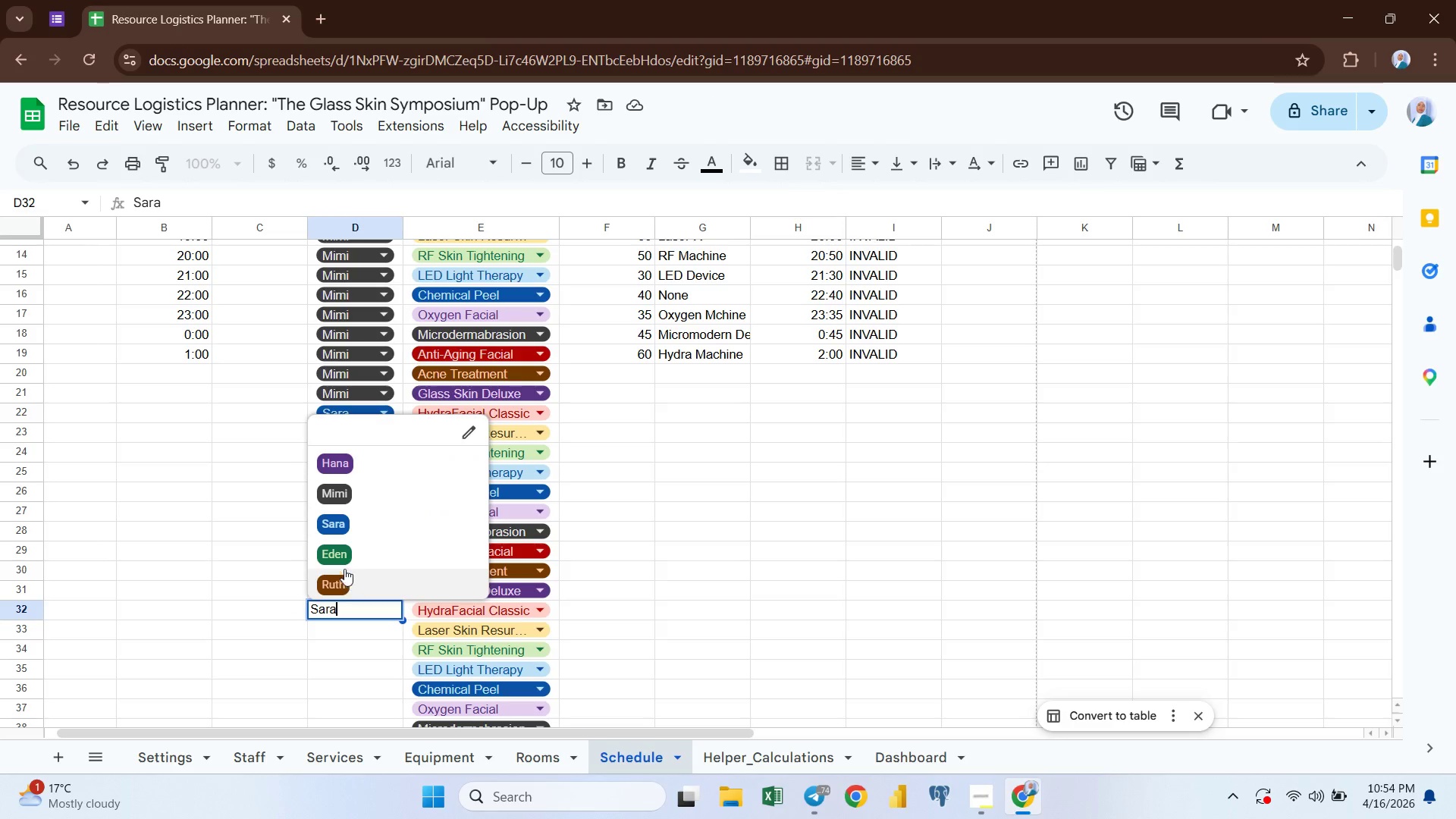 
left_click([339, 557])
 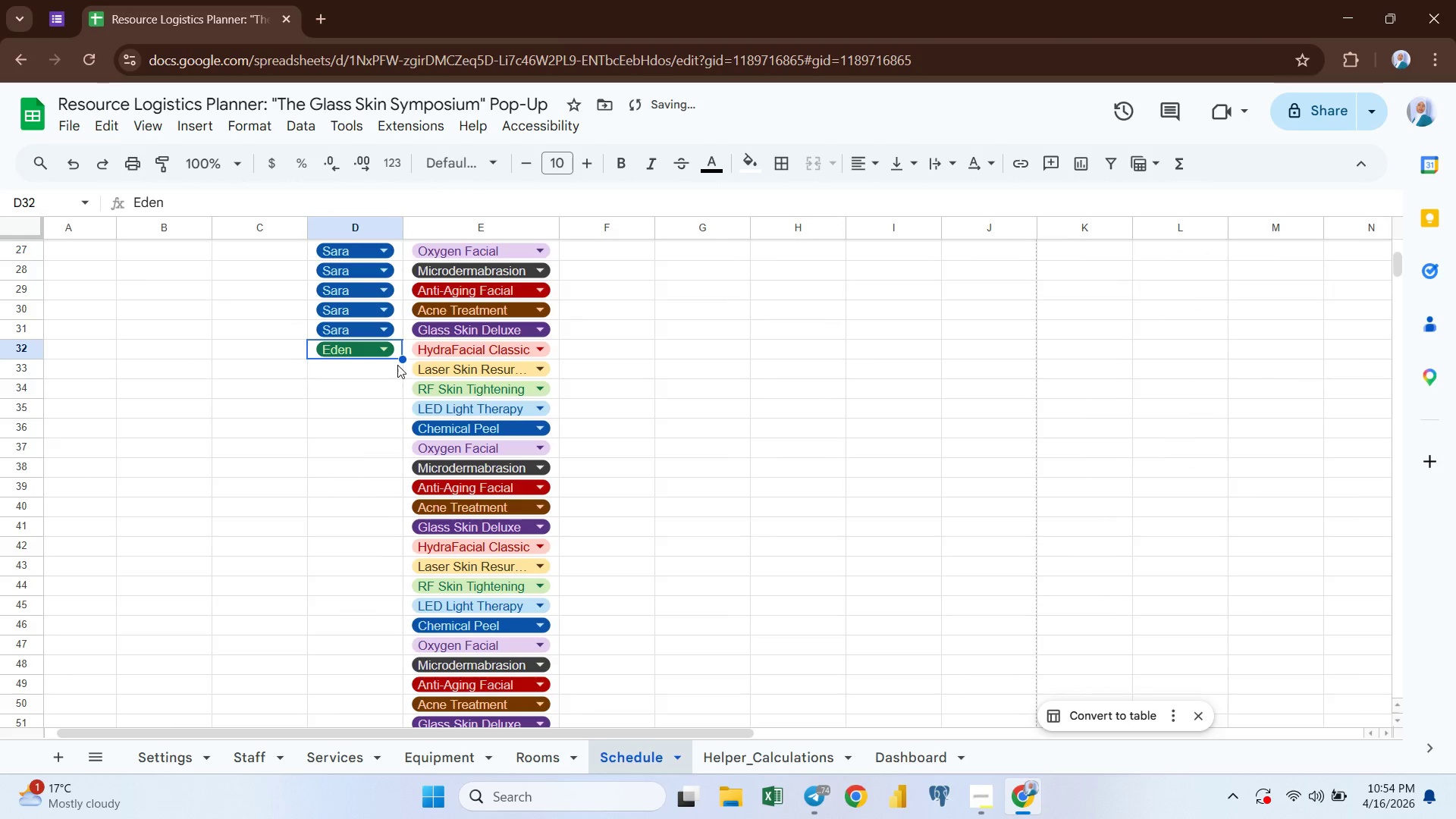 
left_click_drag(start_coordinate=[401, 359], to_coordinate=[395, 552])
 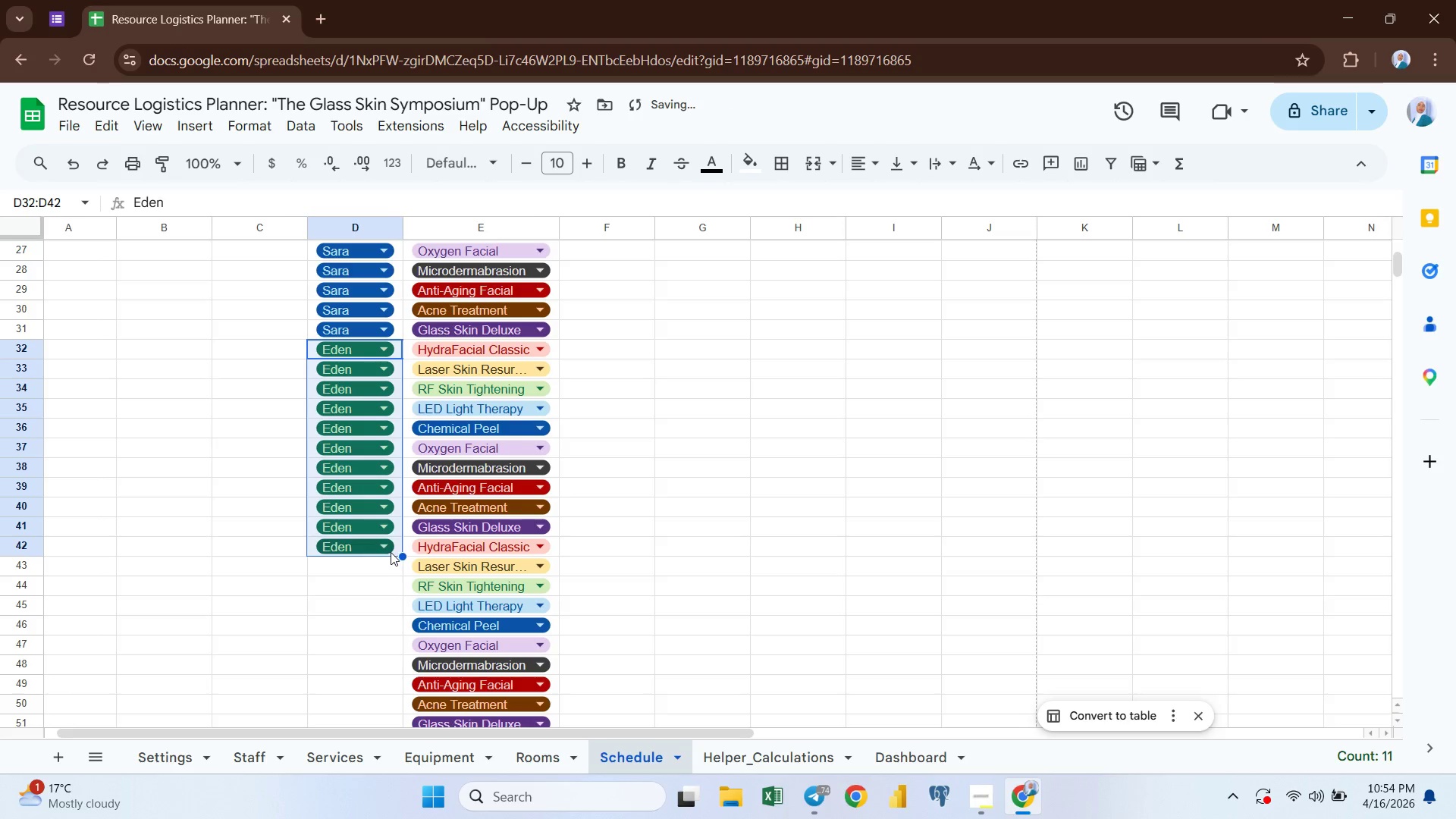 
left_click([389, 548])
 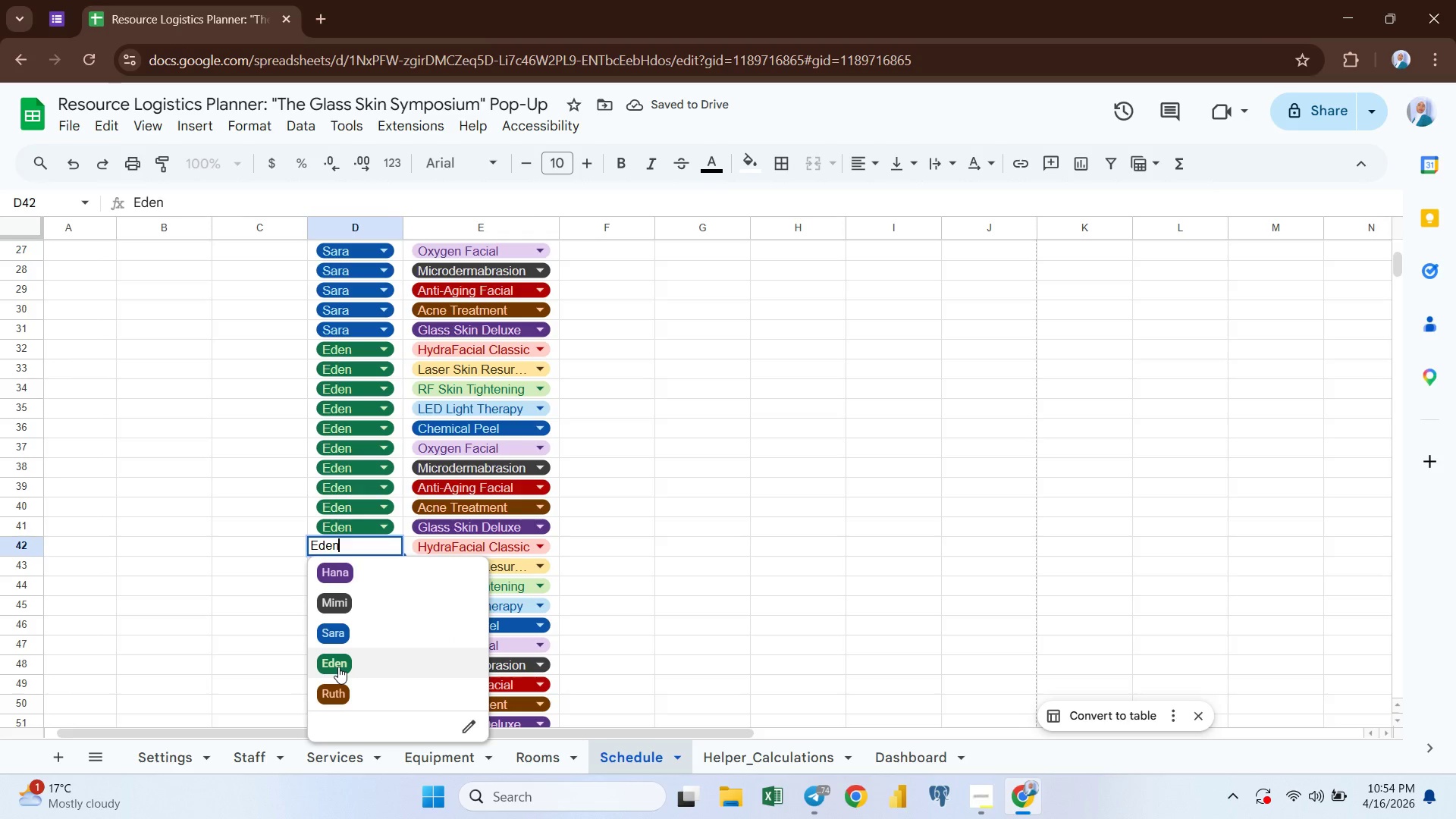 
left_click([334, 690])
 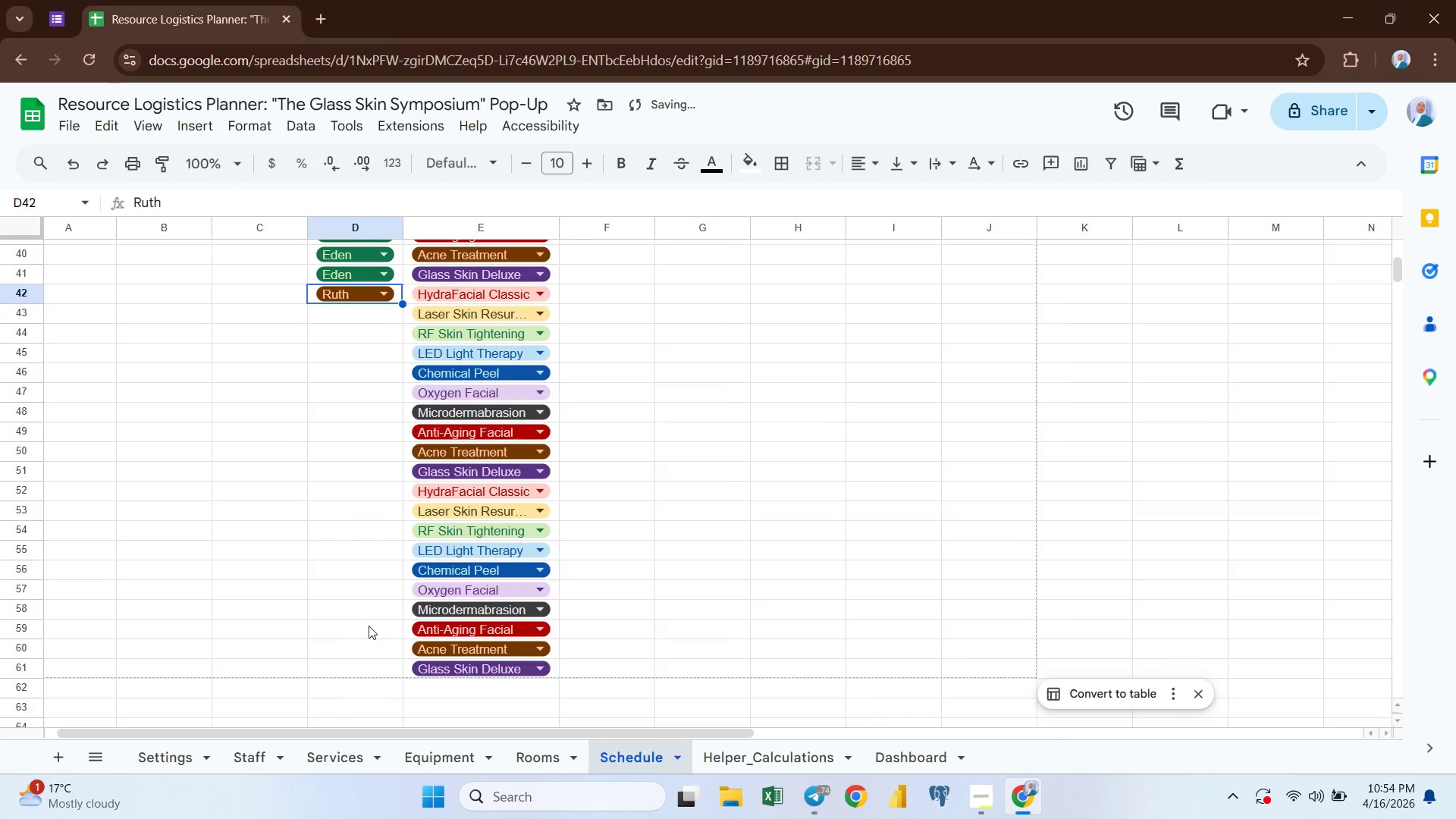 
mouse_move([400, 464])
 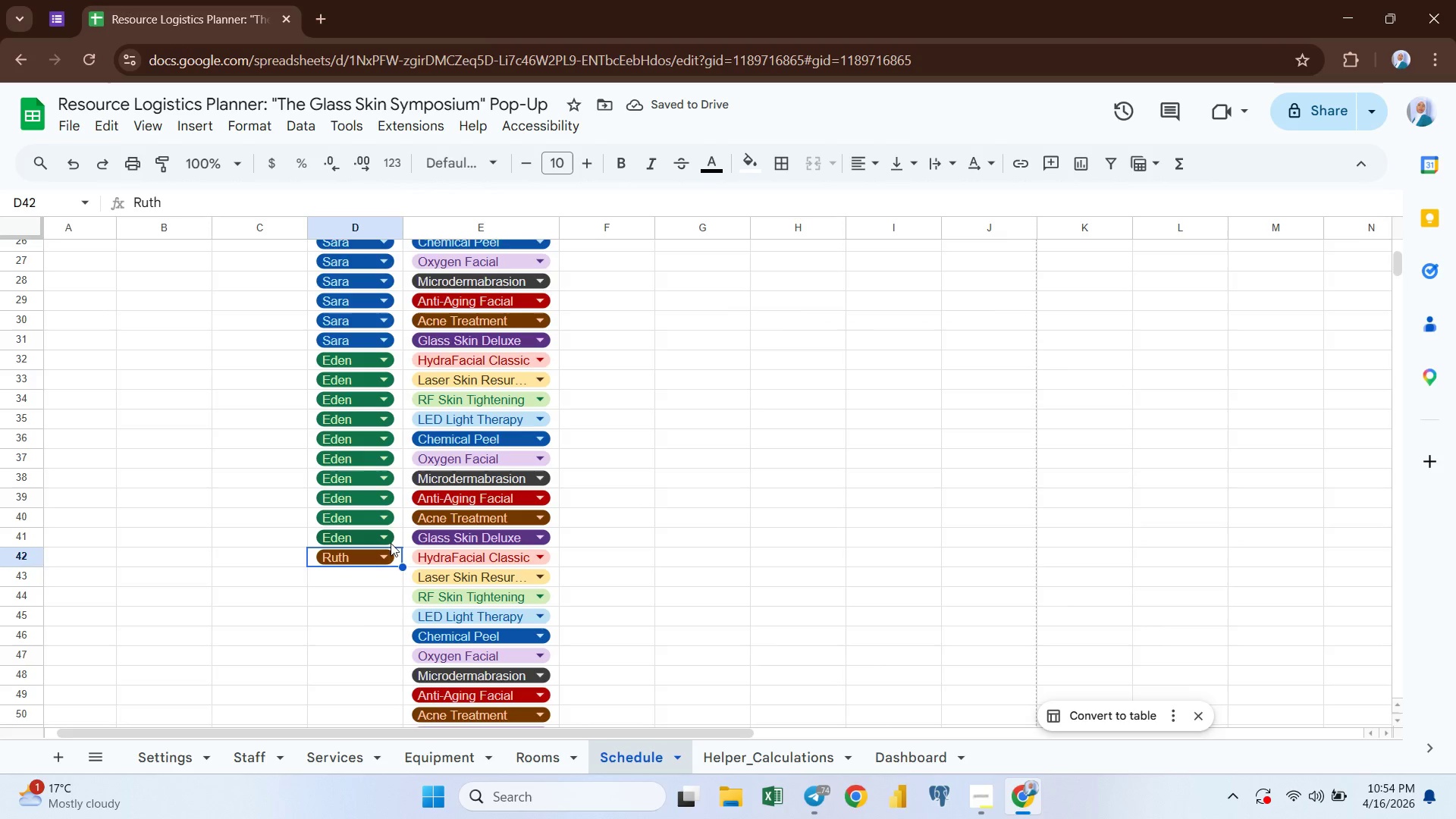 
left_click([389, 563])
 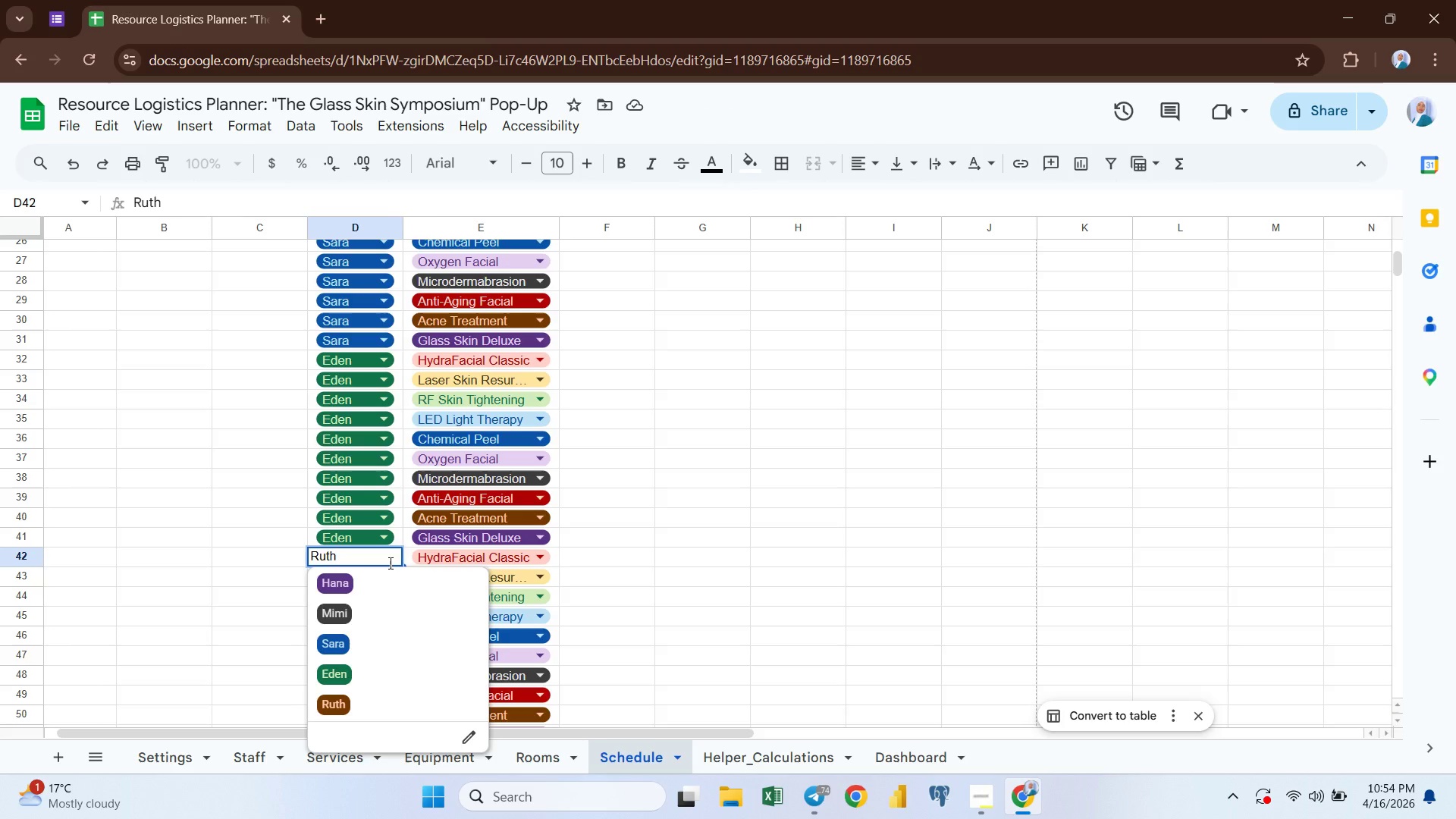 
wait(5.5)
 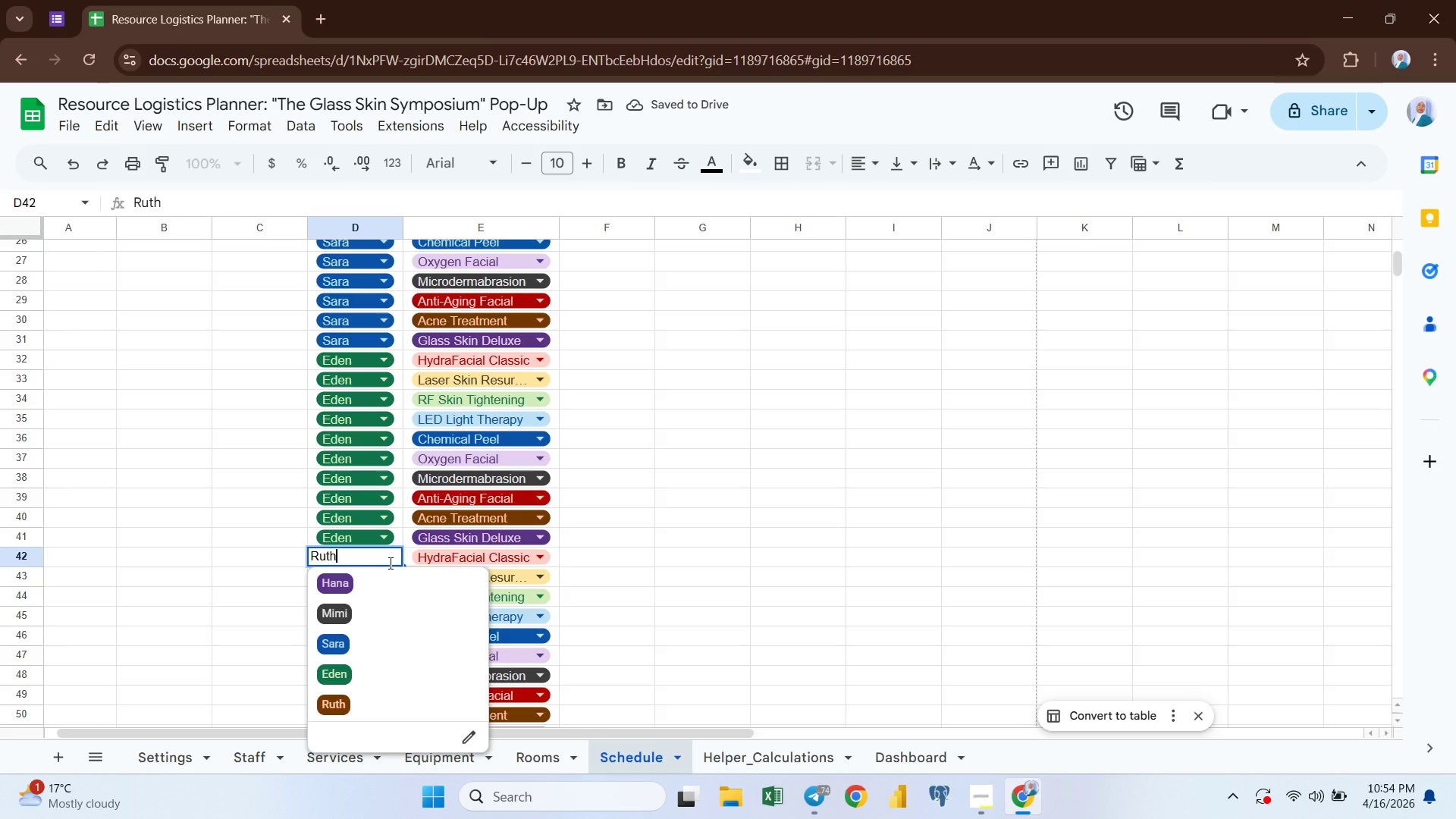 
left_click([265, 570])
 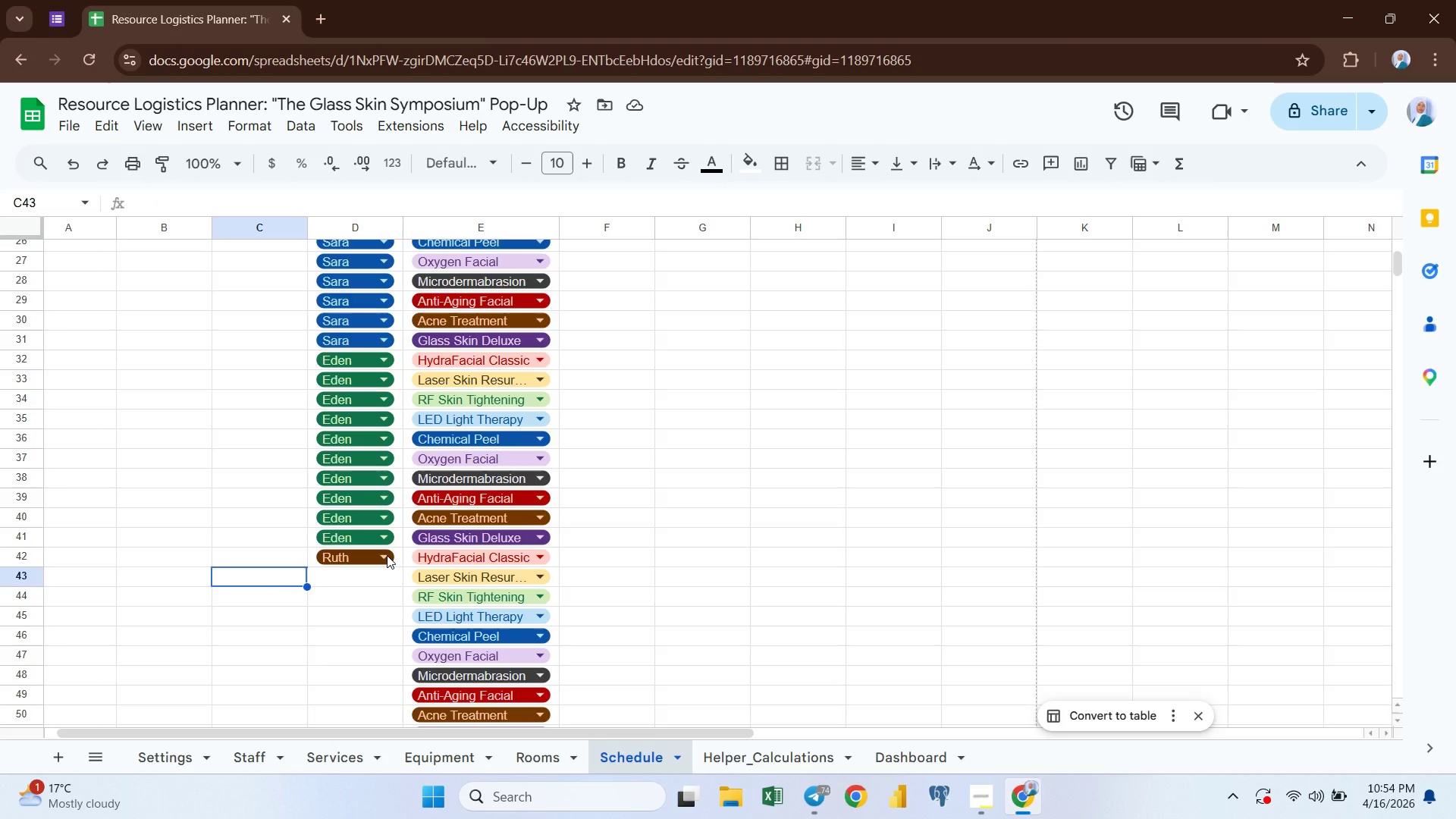 
left_click([387, 555])
 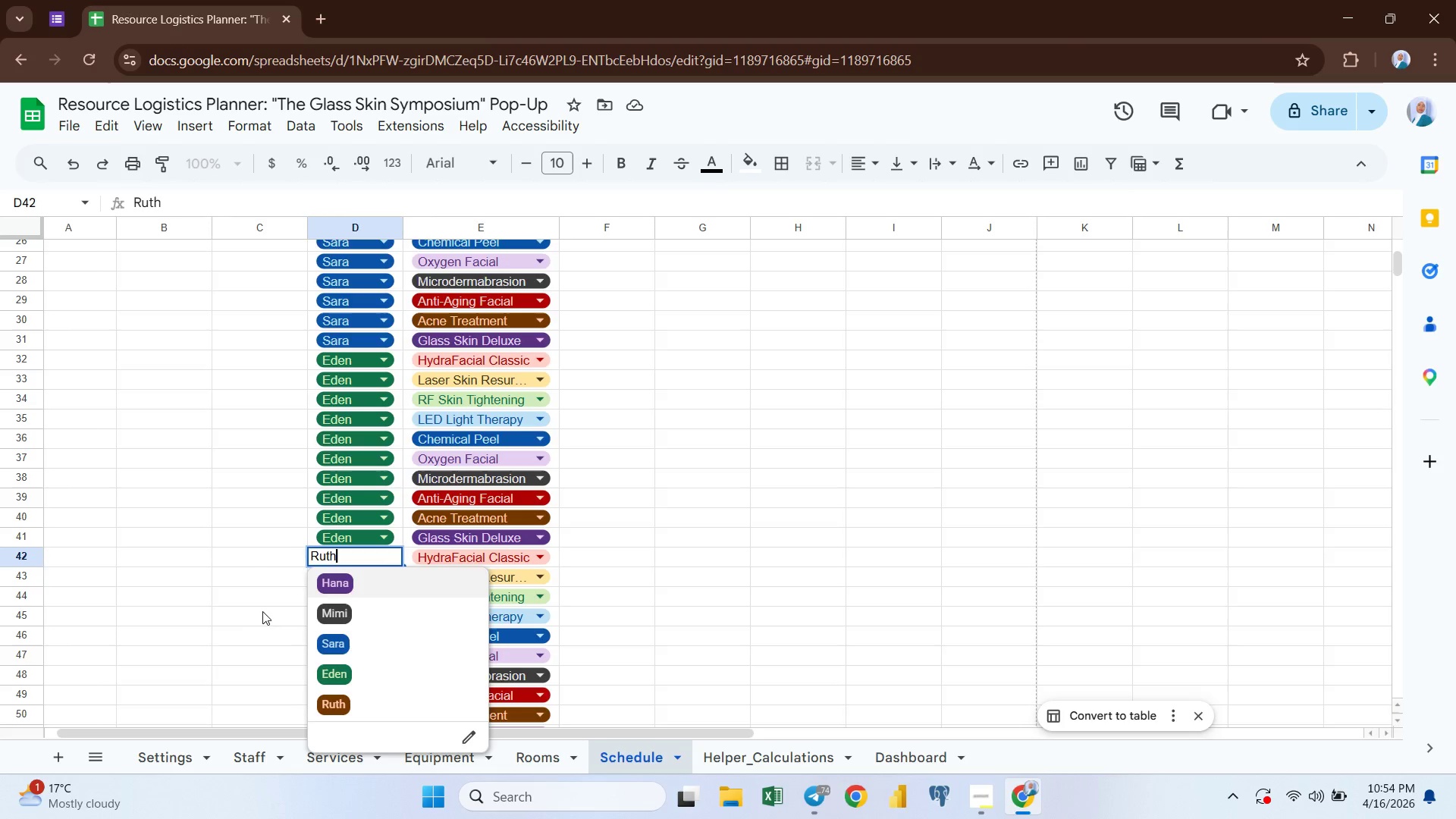 
left_click([239, 622])
 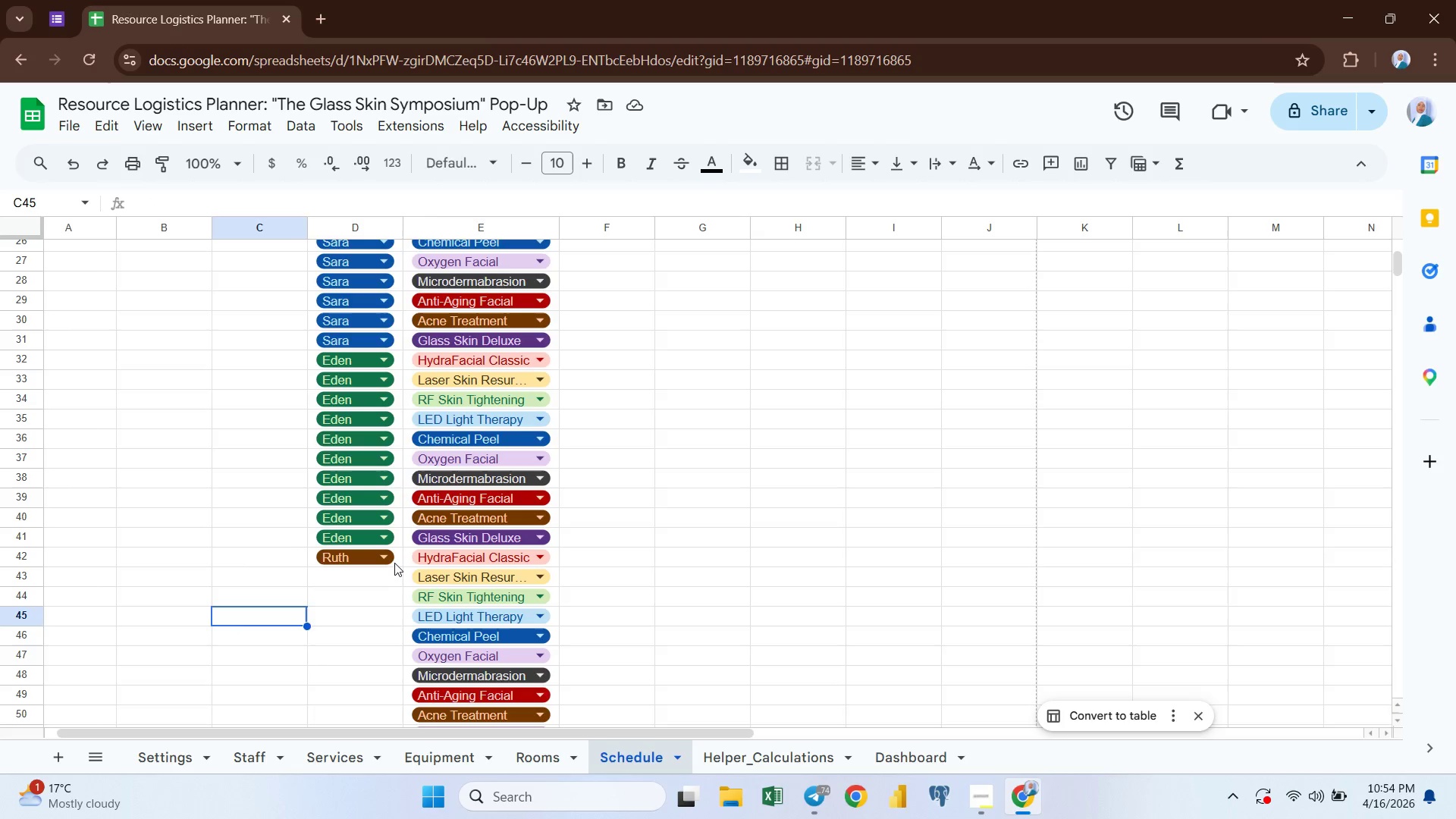 
left_click([397, 555])
 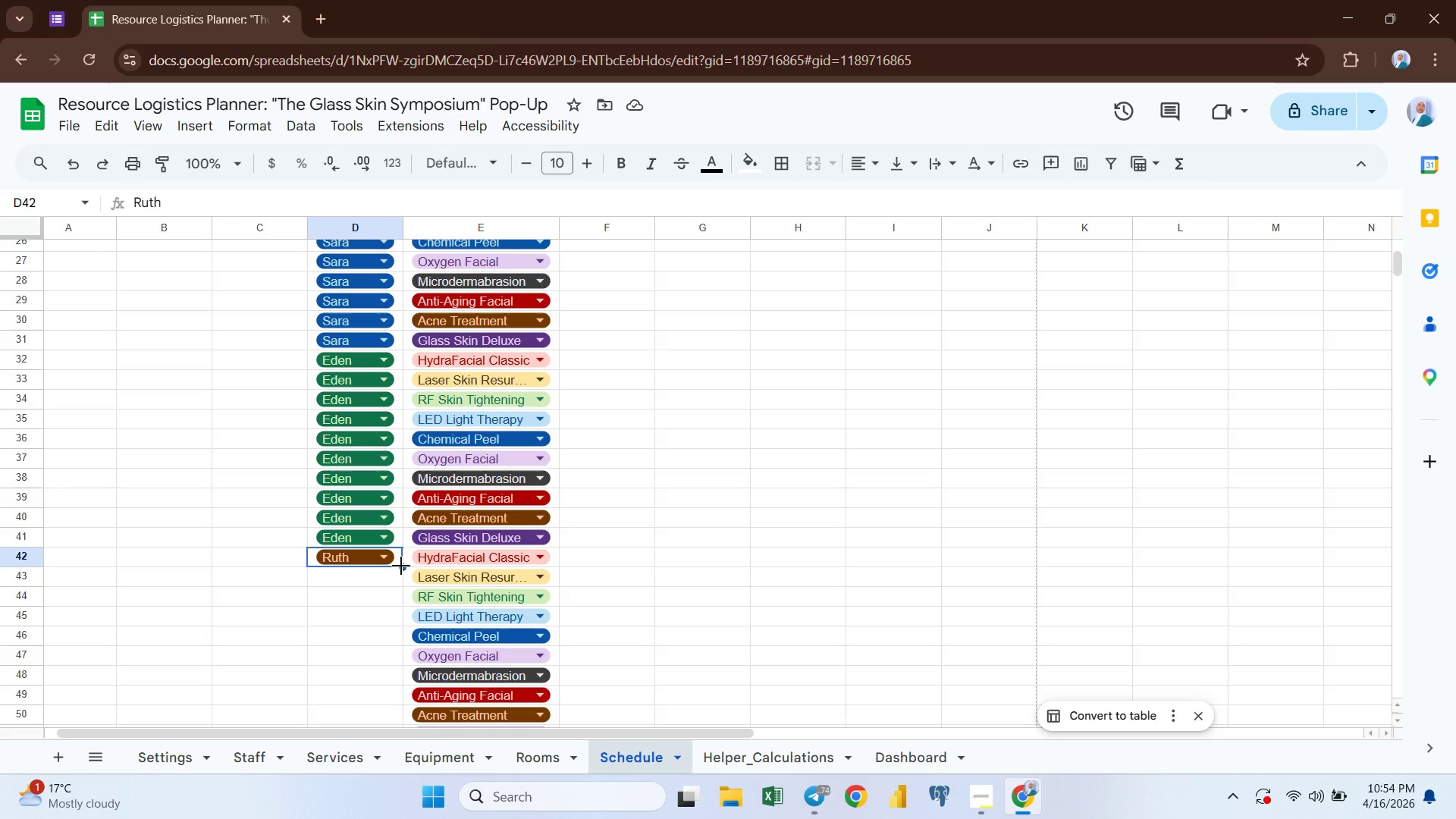 
left_click_drag(start_coordinate=[401, 566], to_coordinate=[401, 726])